 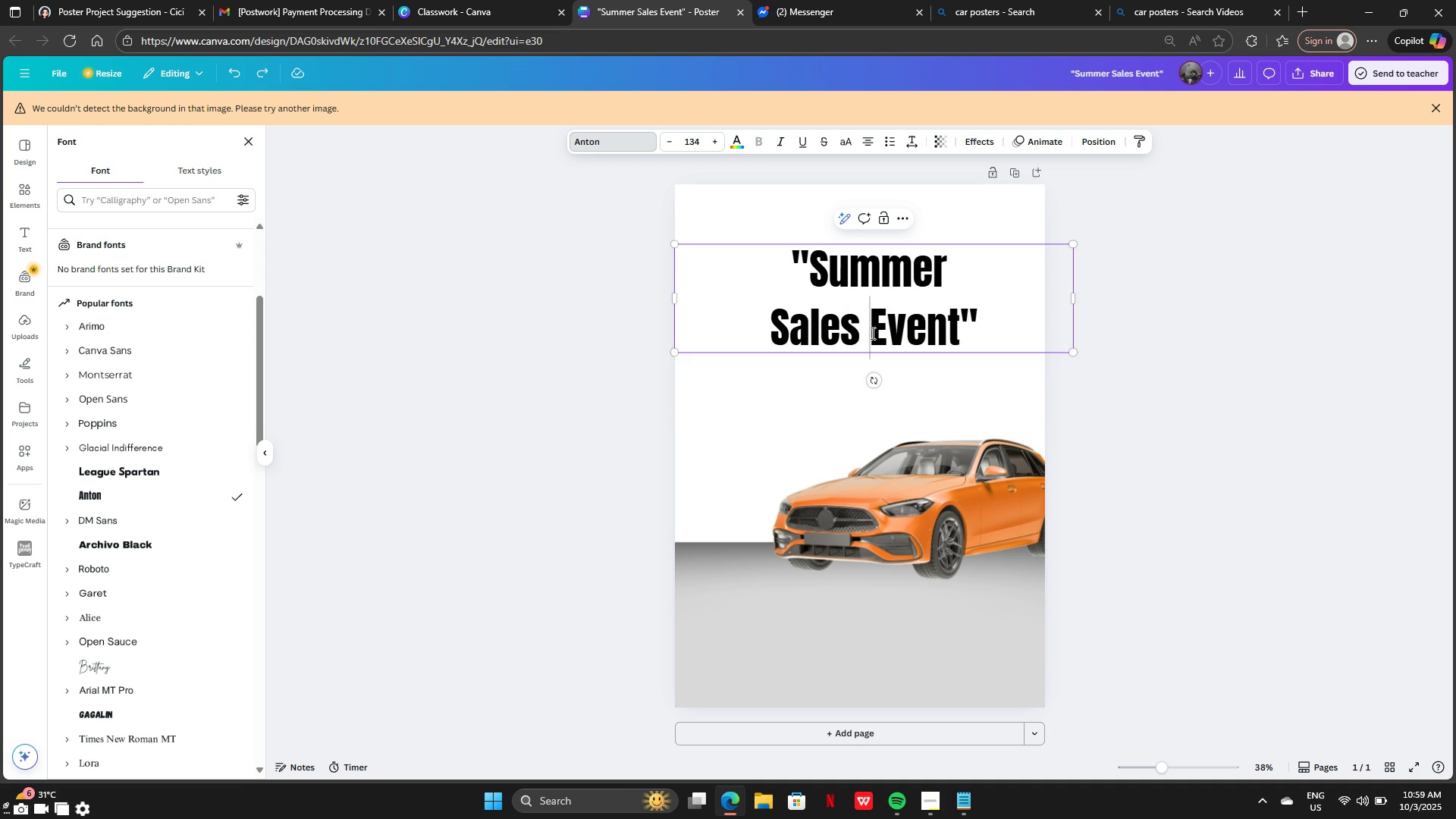 
key(Control+Z)
 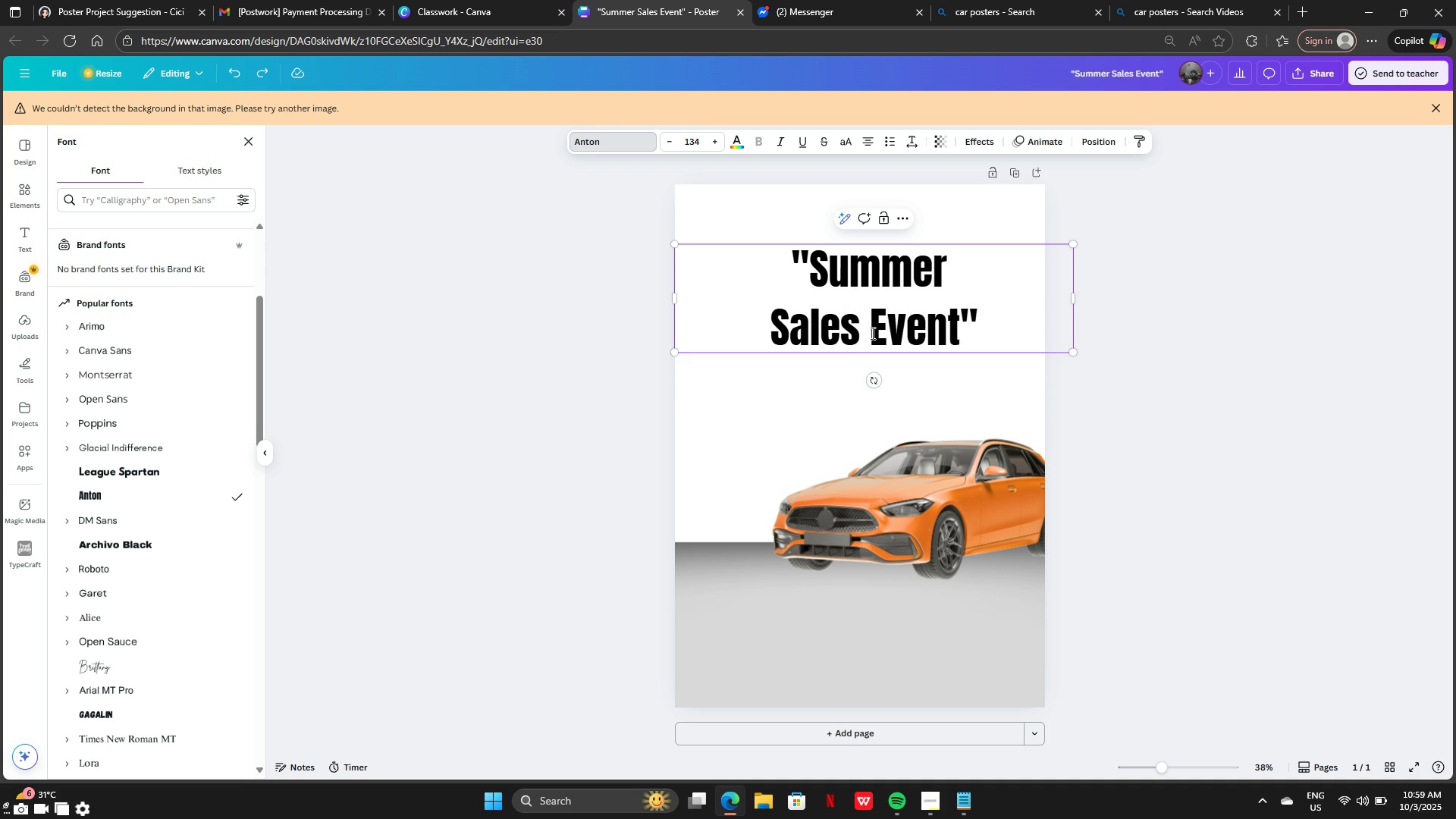 
key(Control+Z)
 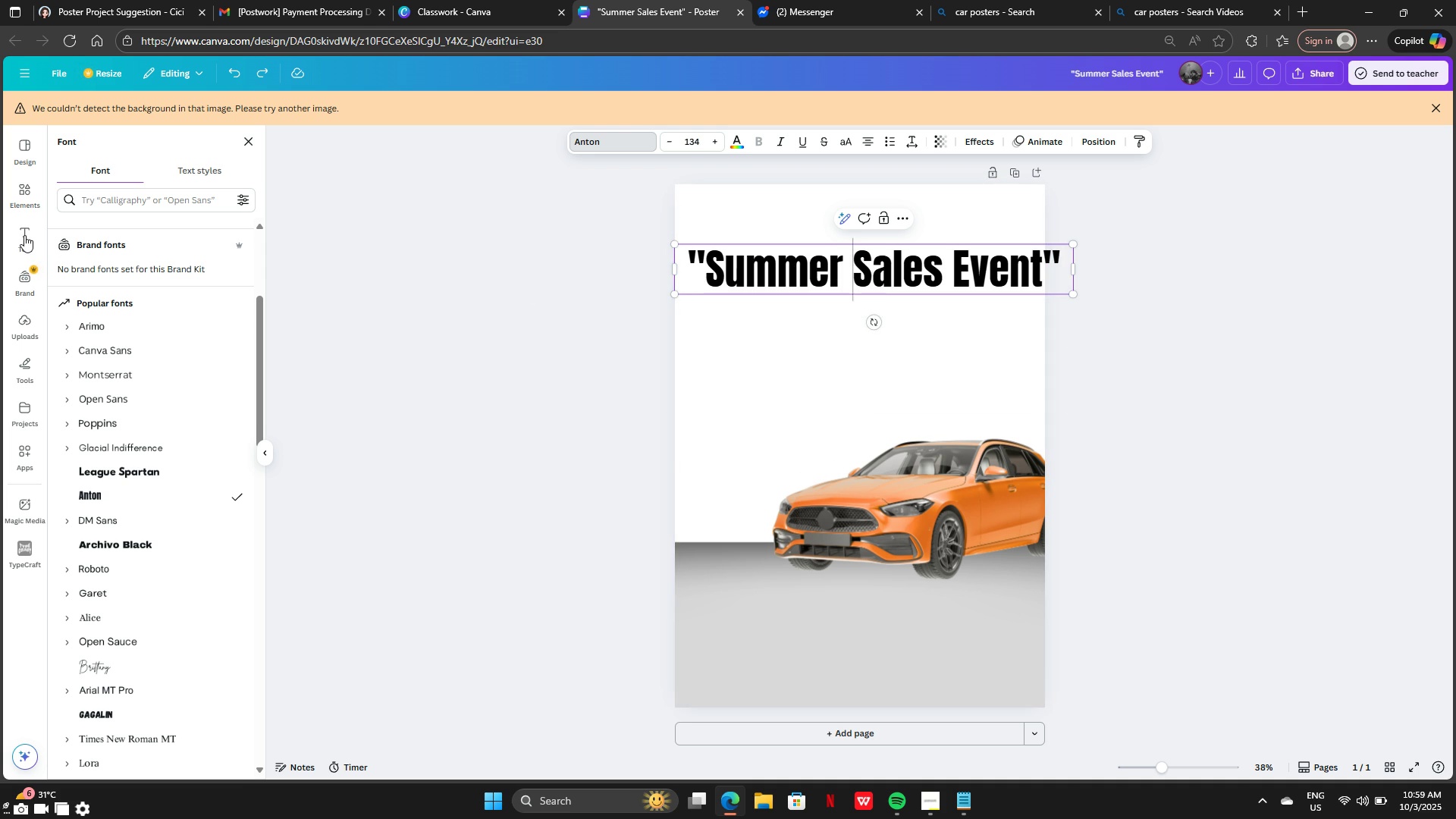 
left_click([26, 231])
 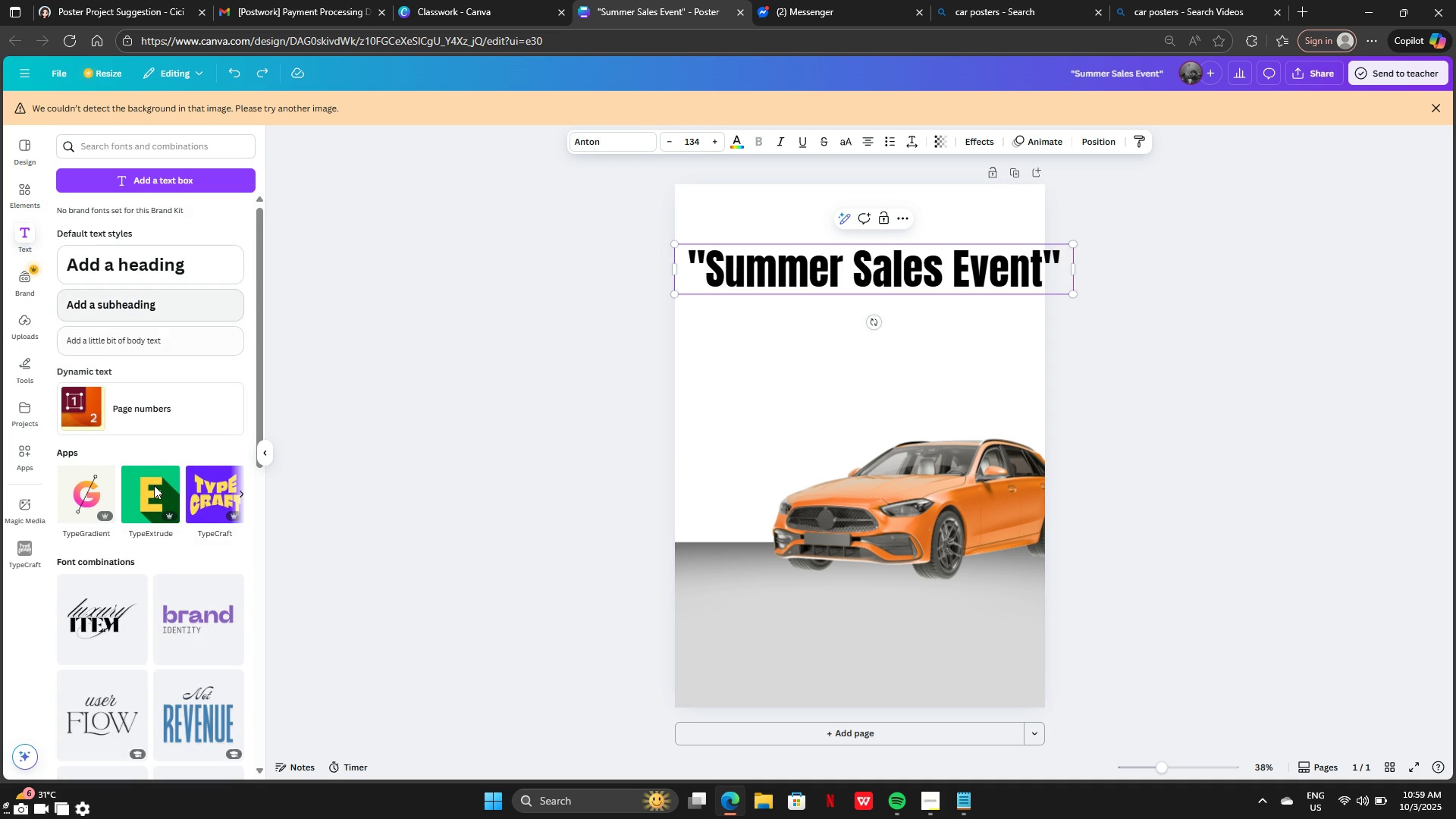 
scroll: coordinate [155, 477], scroll_direction: down, amount: 7.0